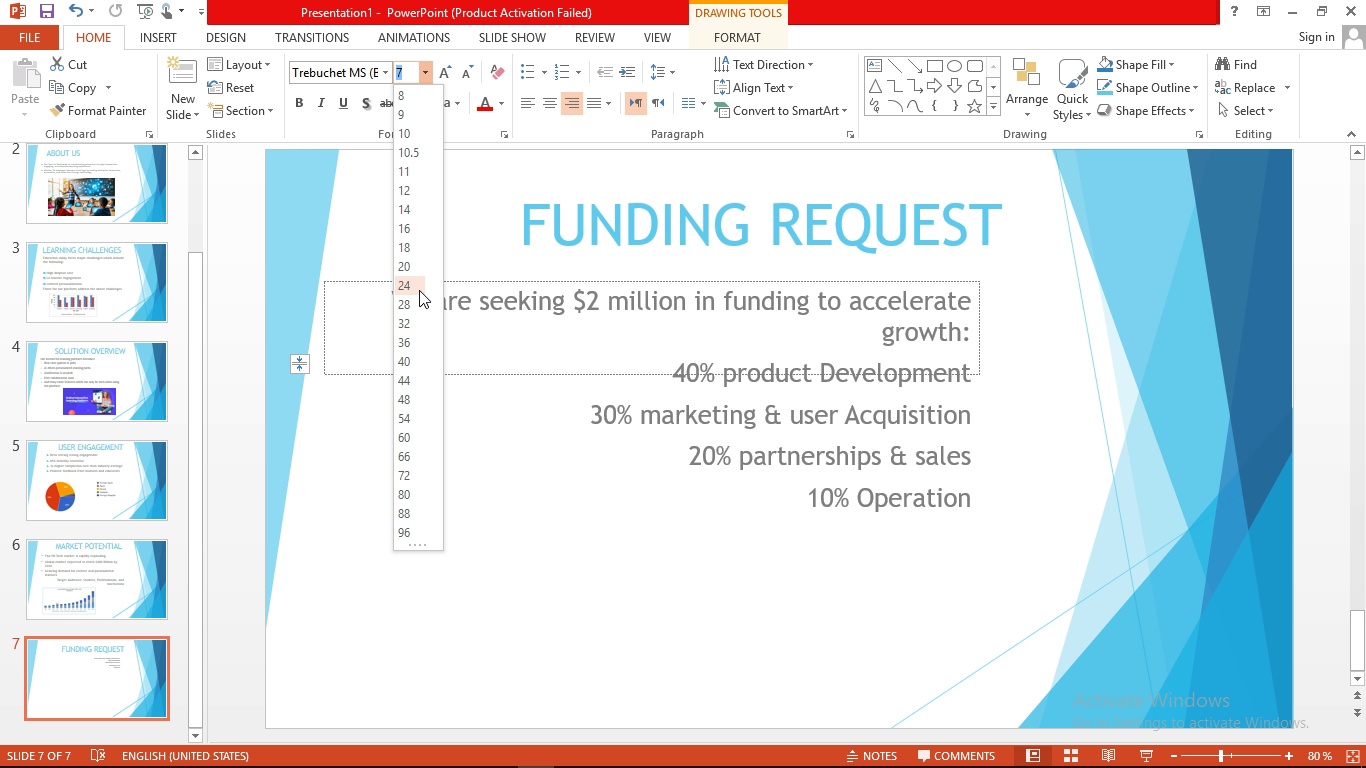 
left_click([419, 290])
 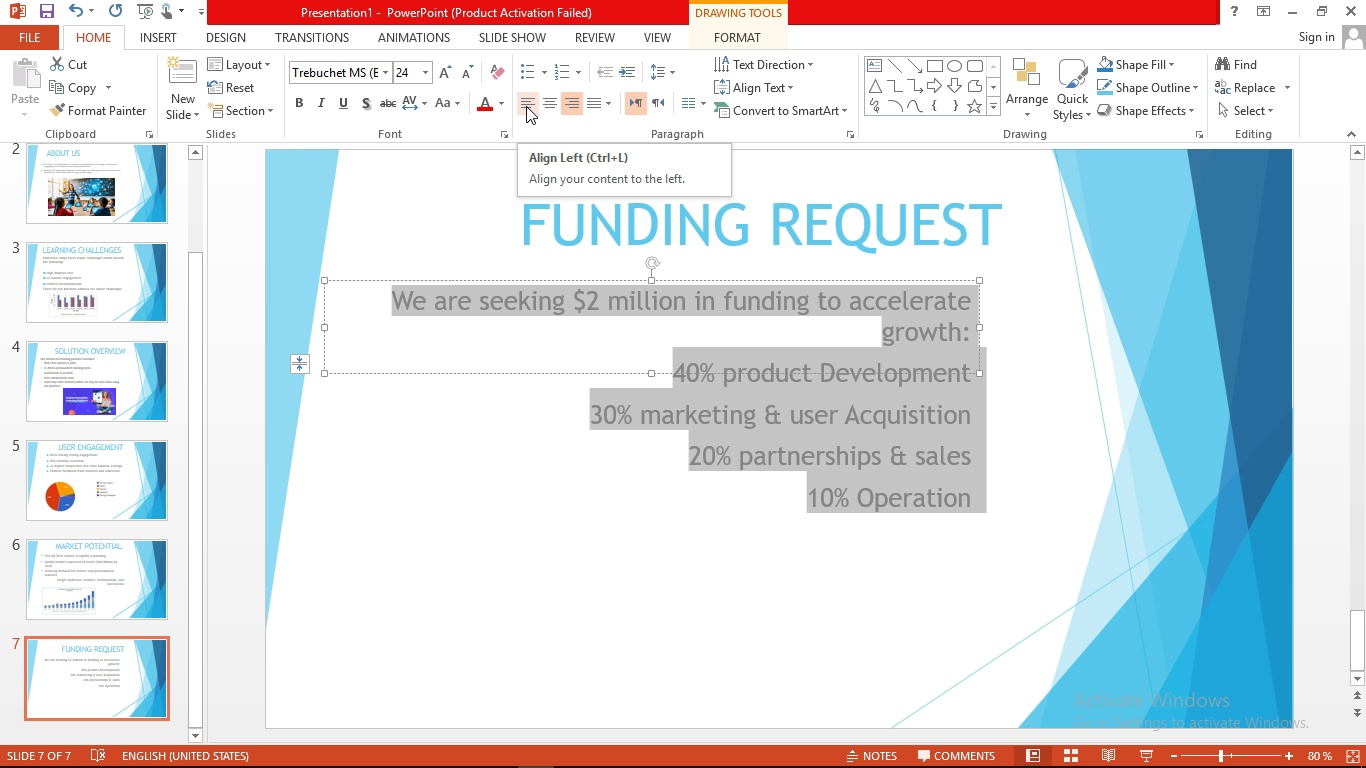 
wait(5.4)
 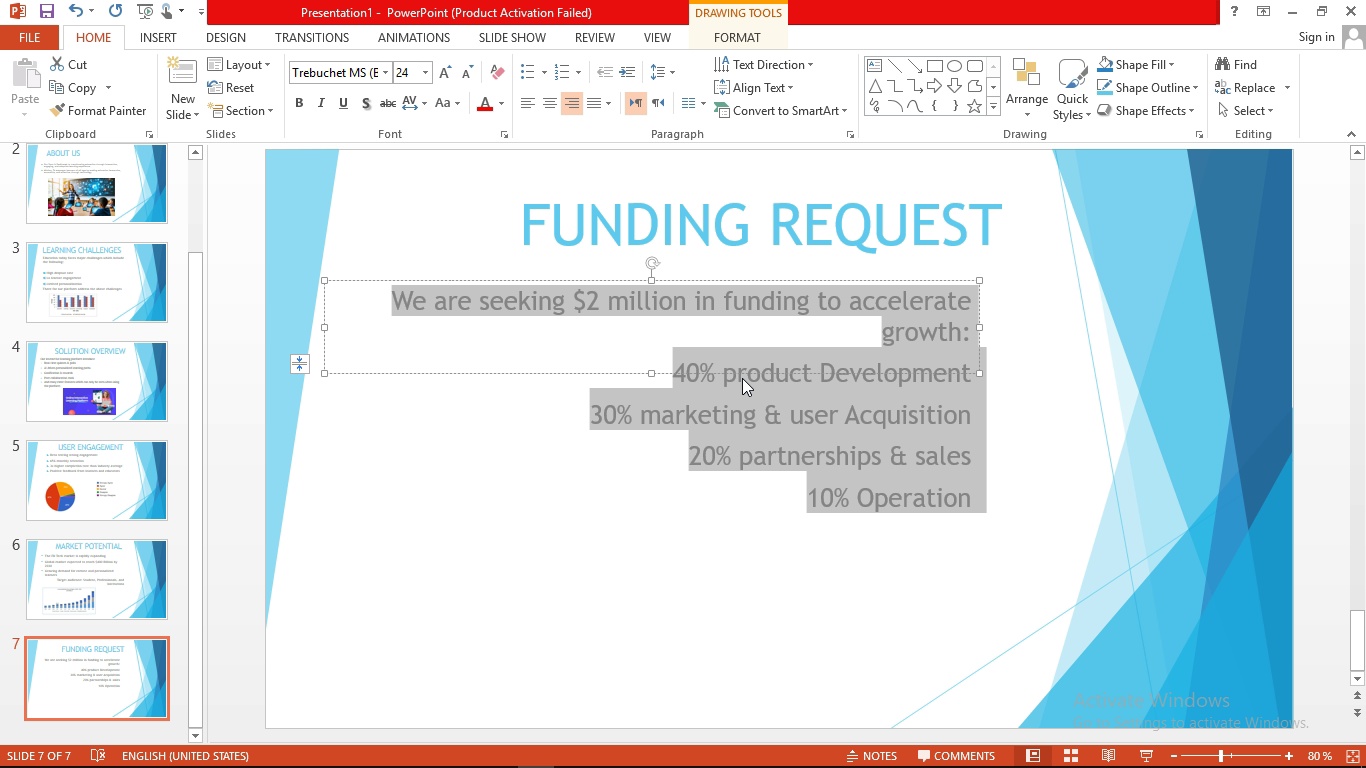 
left_click([526, 105])
 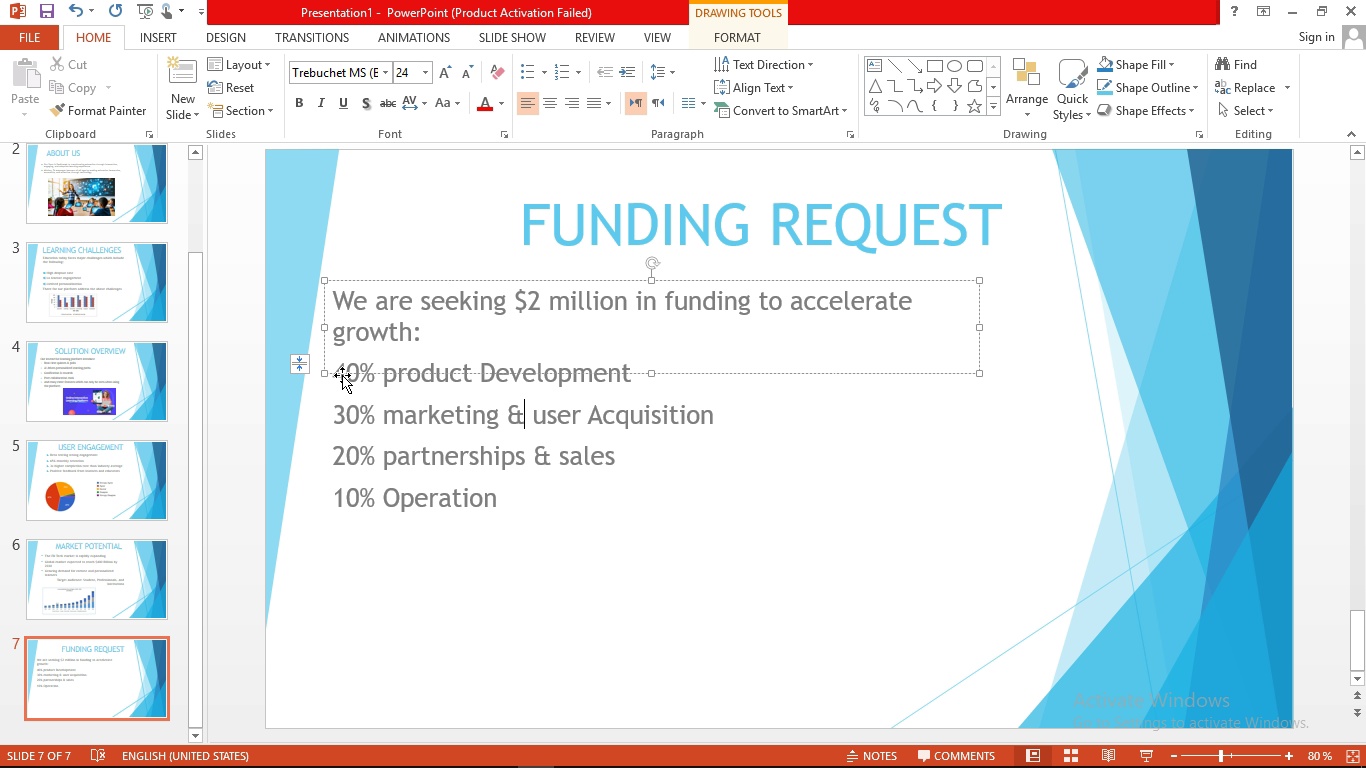 
left_click([341, 388])
 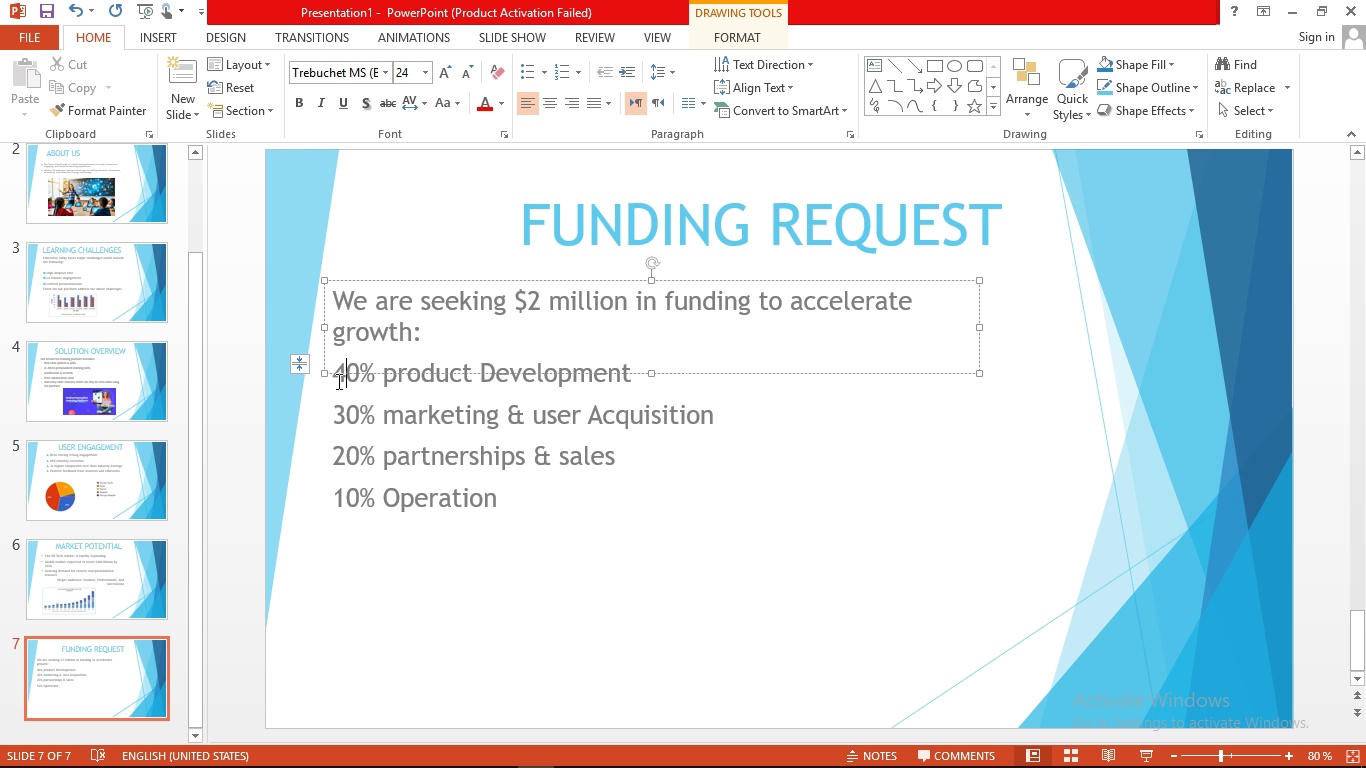 
left_click_drag(start_coordinate=[337, 381], to_coordinate=[436, 501])
 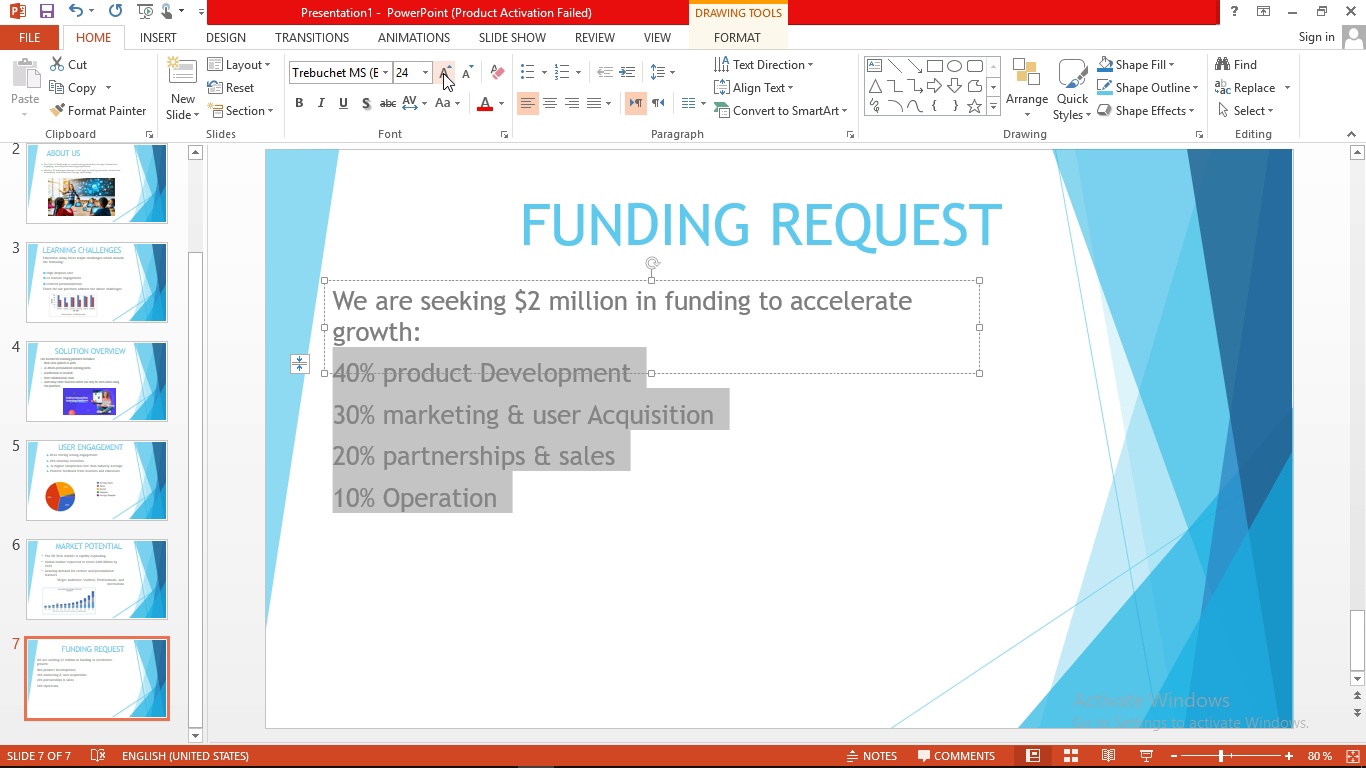 
wait(6.11)
 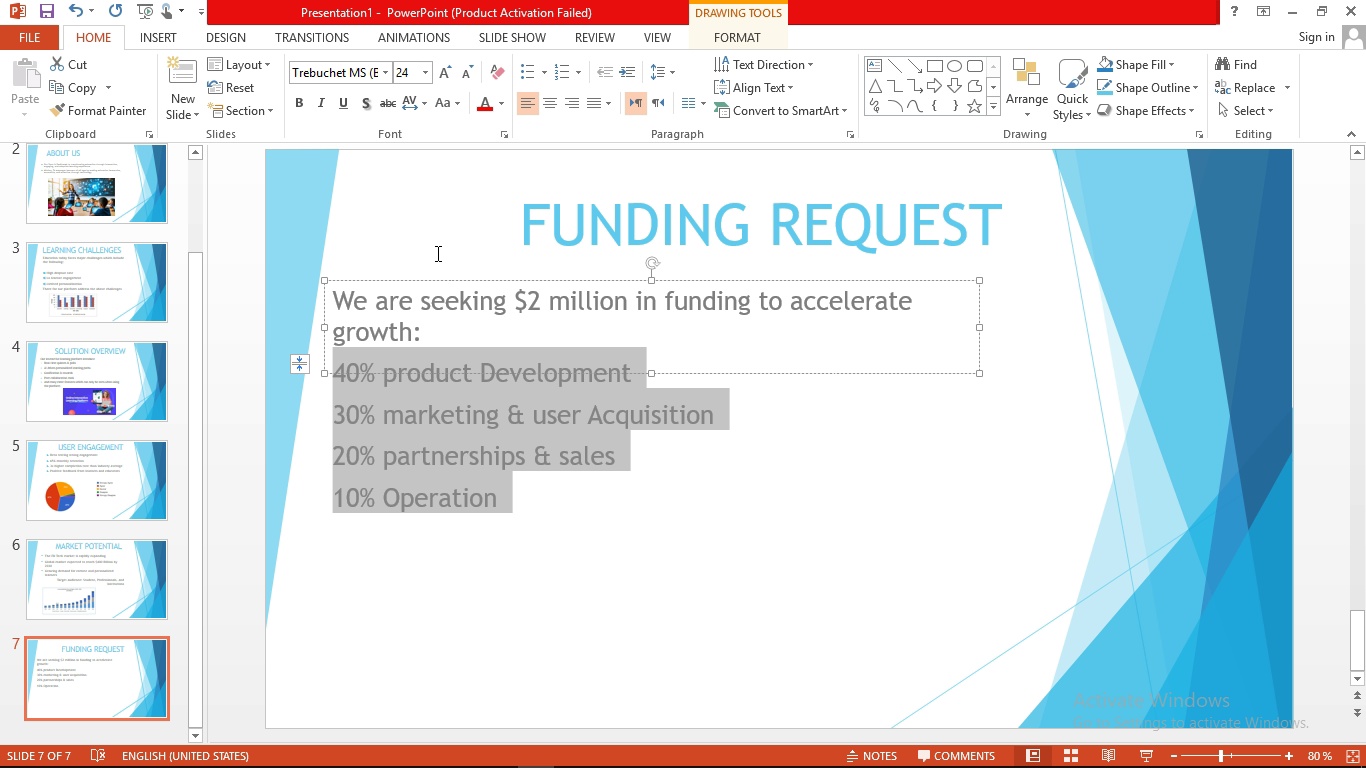 
left_click([541, 74])
 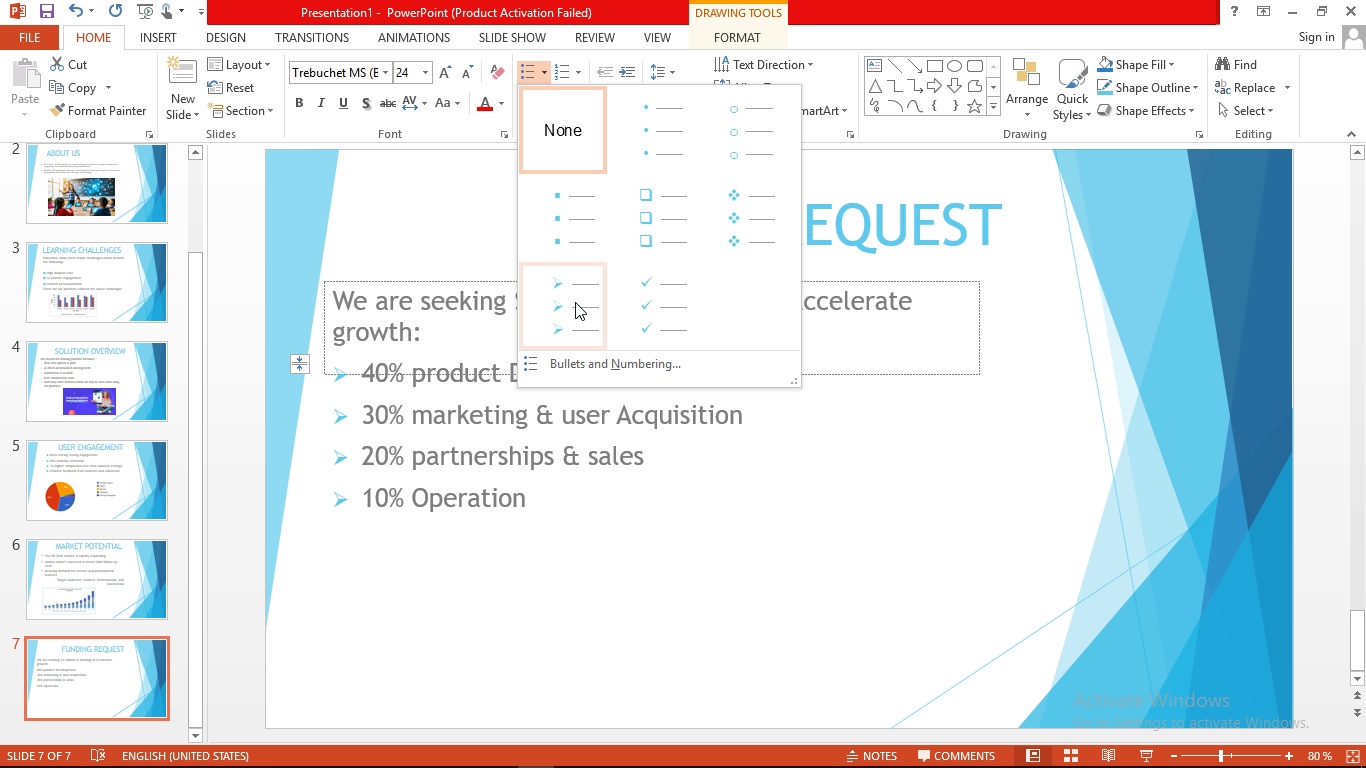 
left_click([575, 302])
 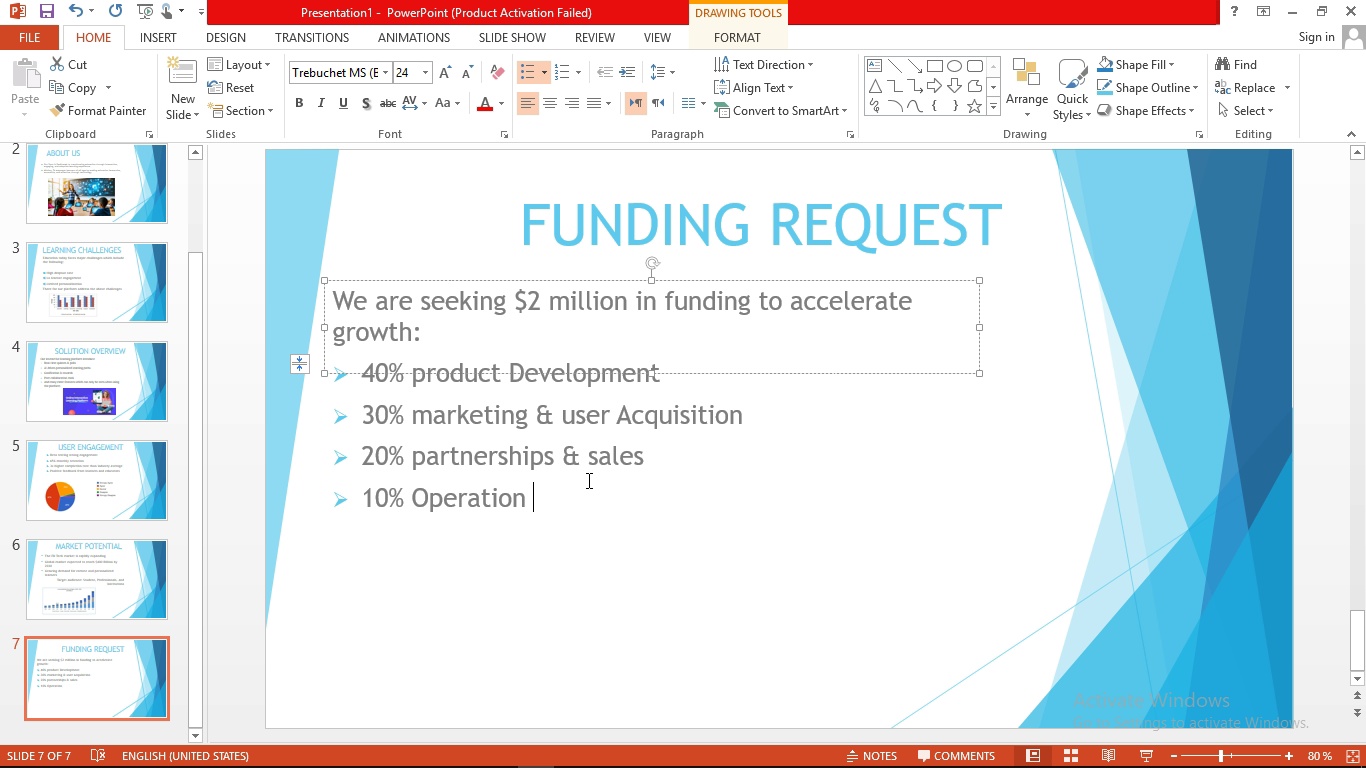 
left_click([587, 480])
 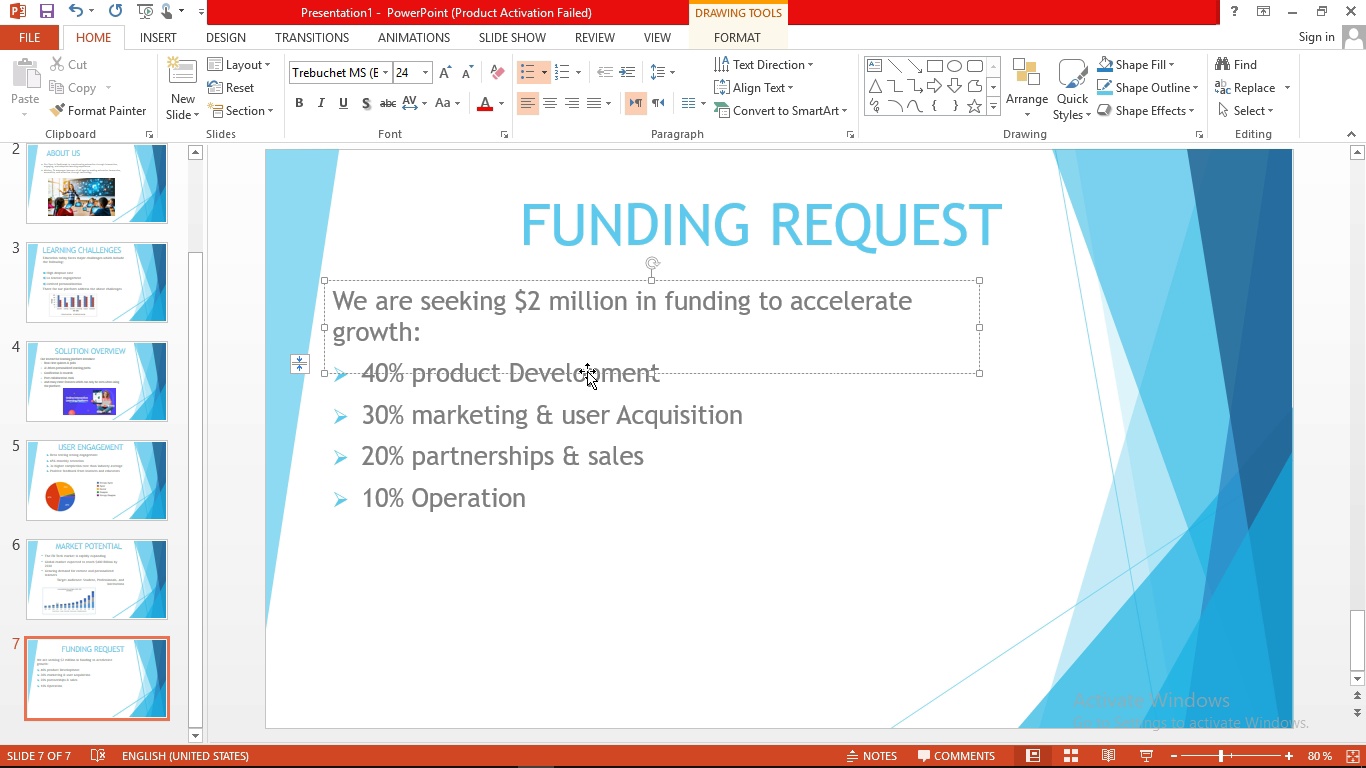 
left_click_drag(start_coordinate=[587, 372], to_coordinate=[612, 377])
 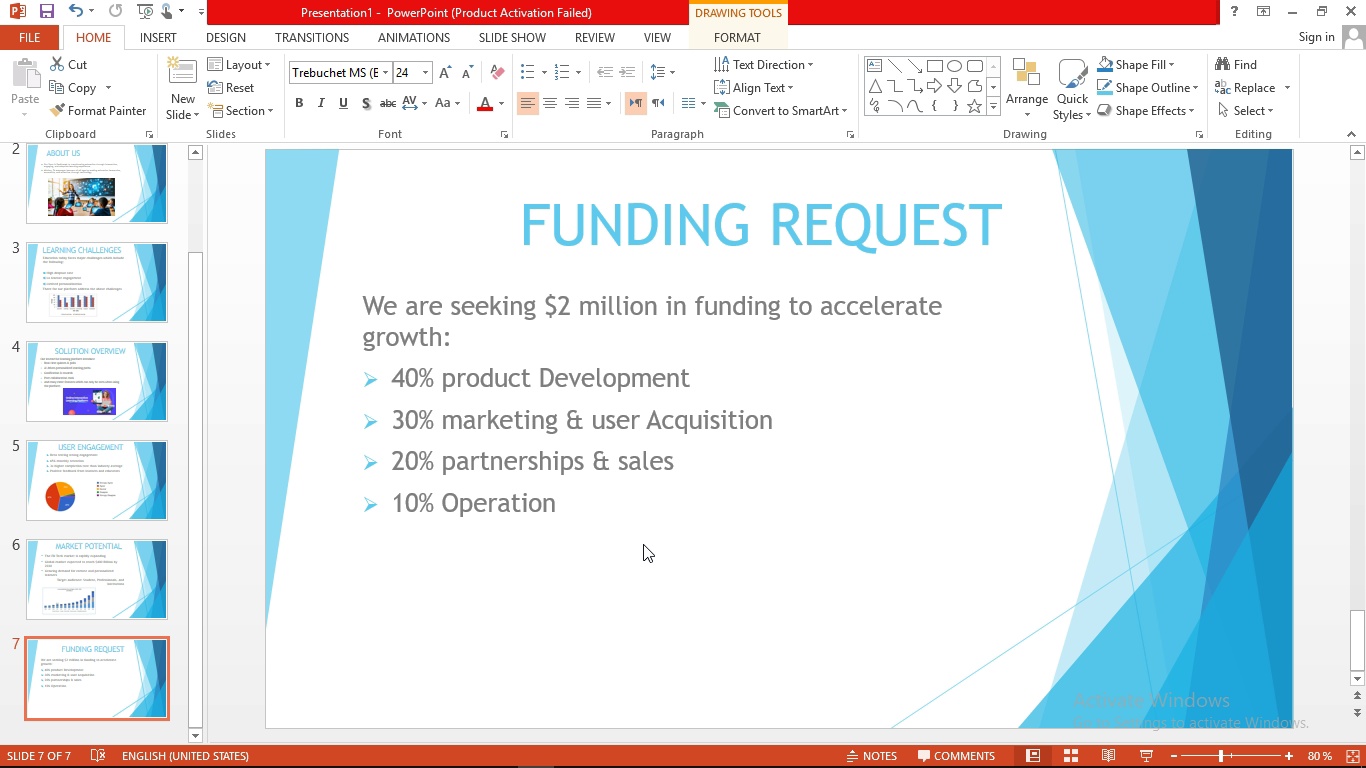 
left_click([643, 544])
 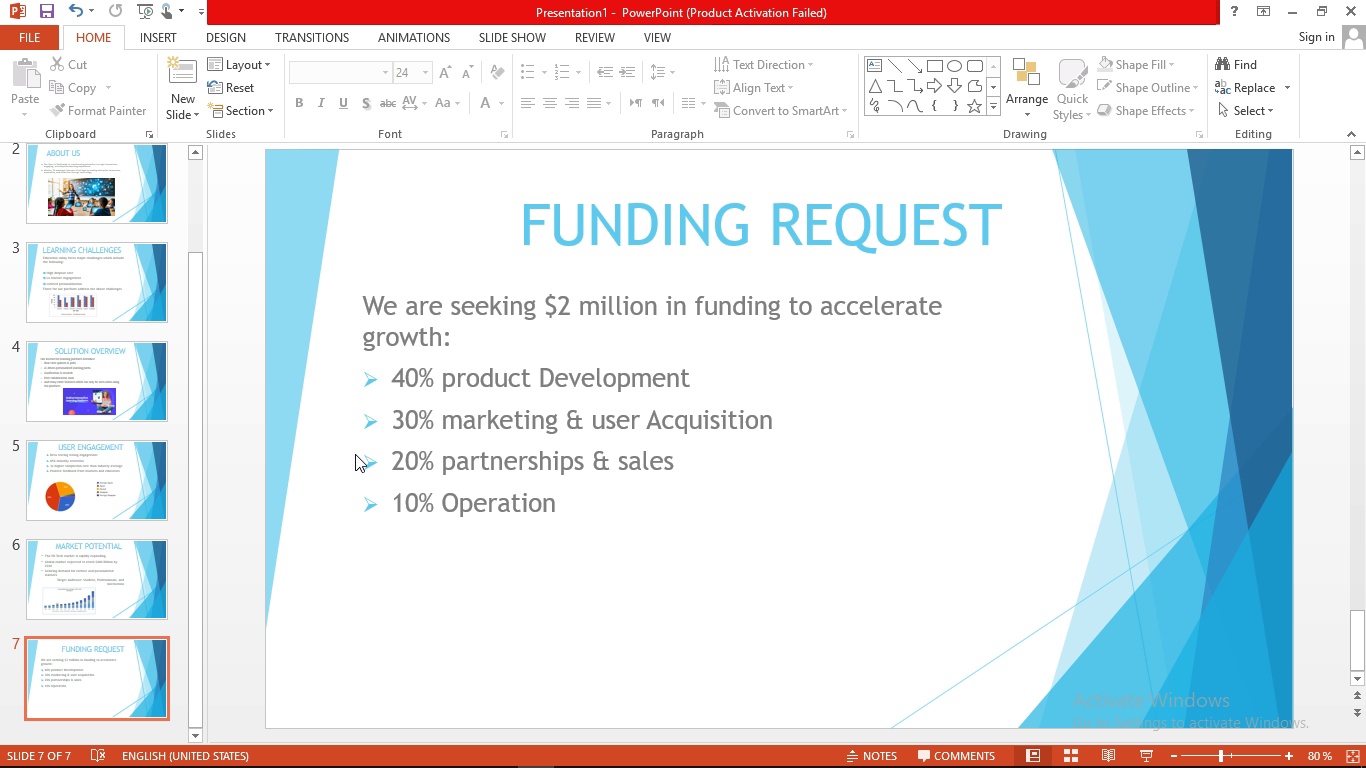 
wait(12.82)
 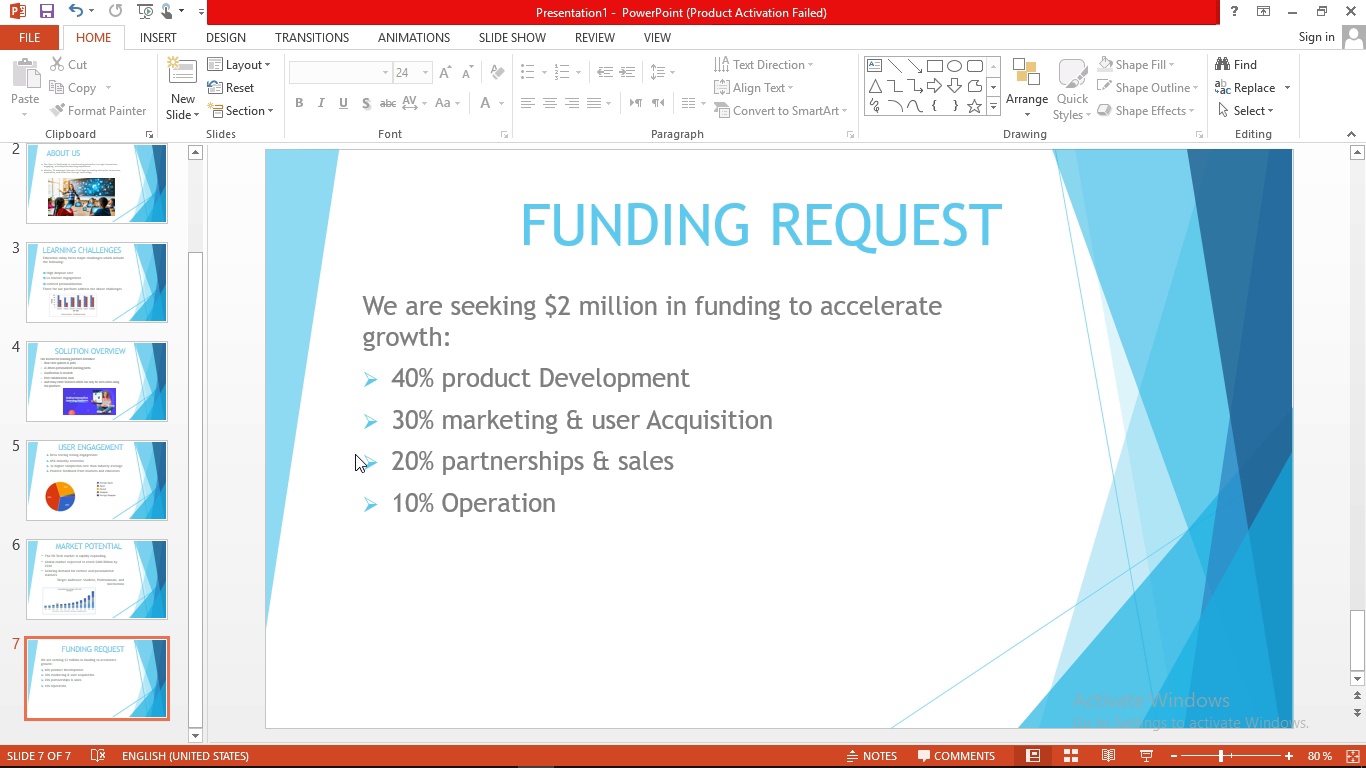 
left_click([41, 35])
 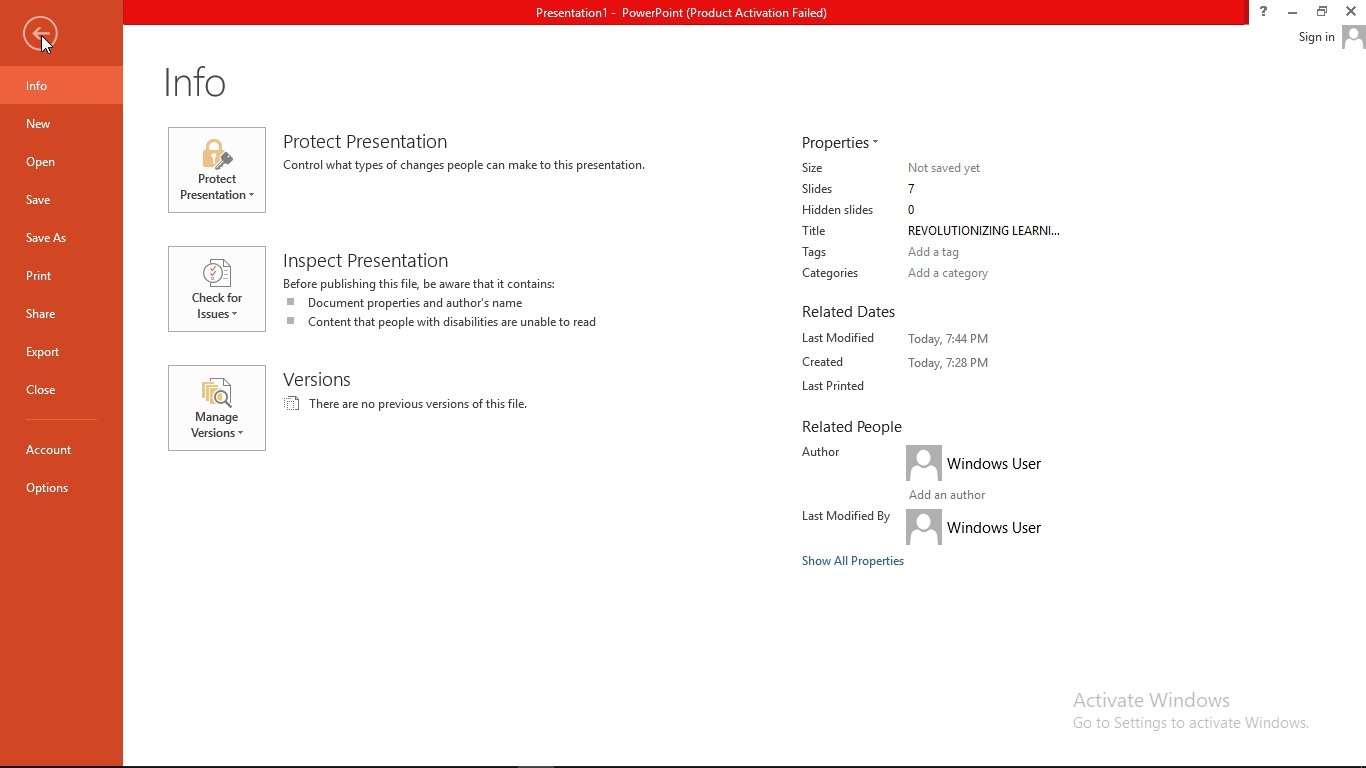 
left_click([41, 35])
 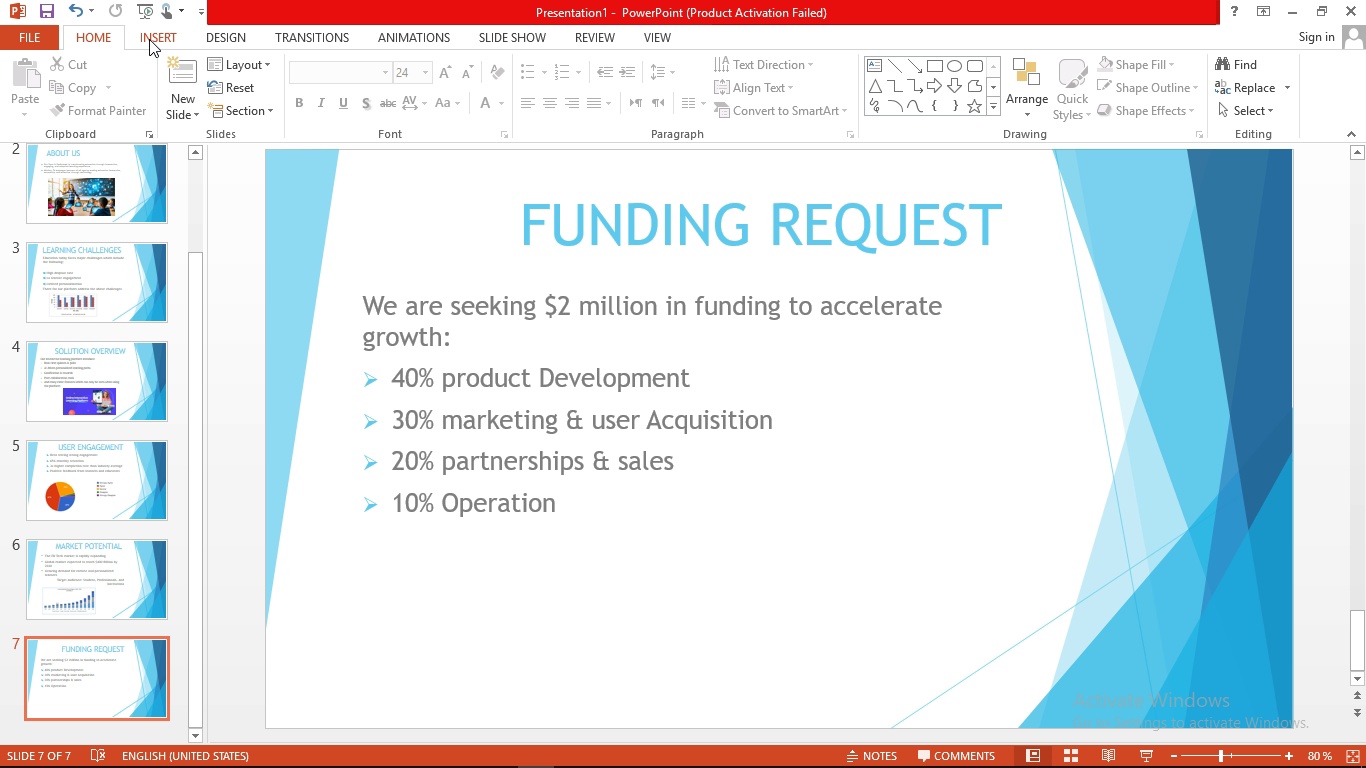 
left_click([149, 40])
 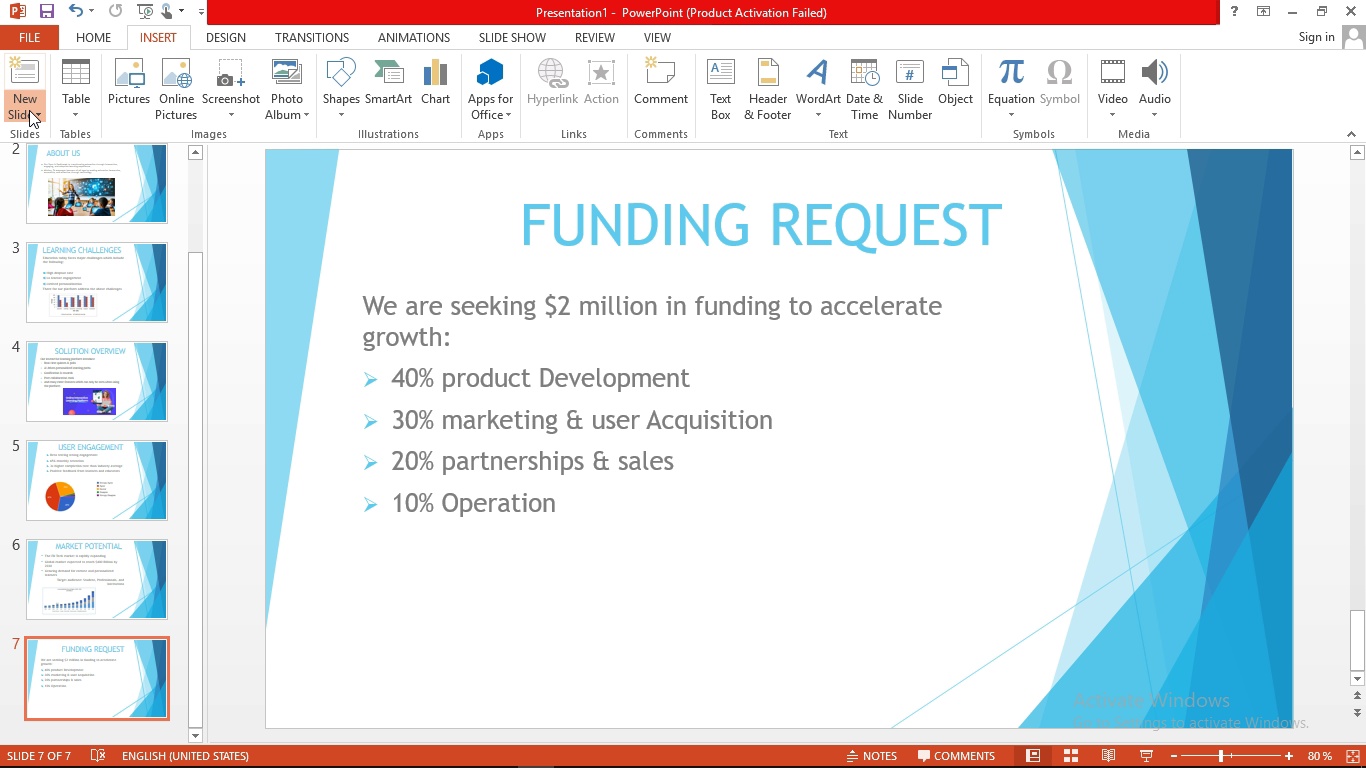 
left_click([29, 110])
 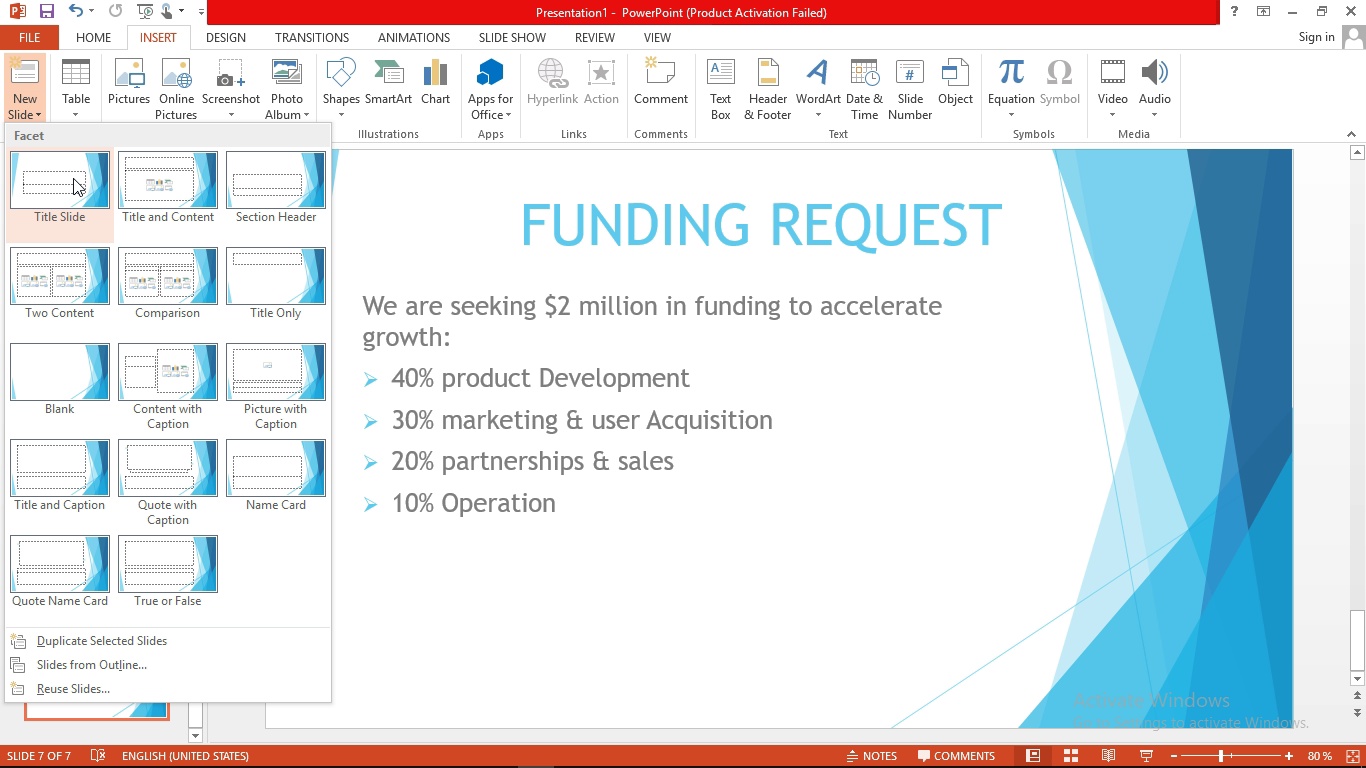 
left_click([73, 179])
 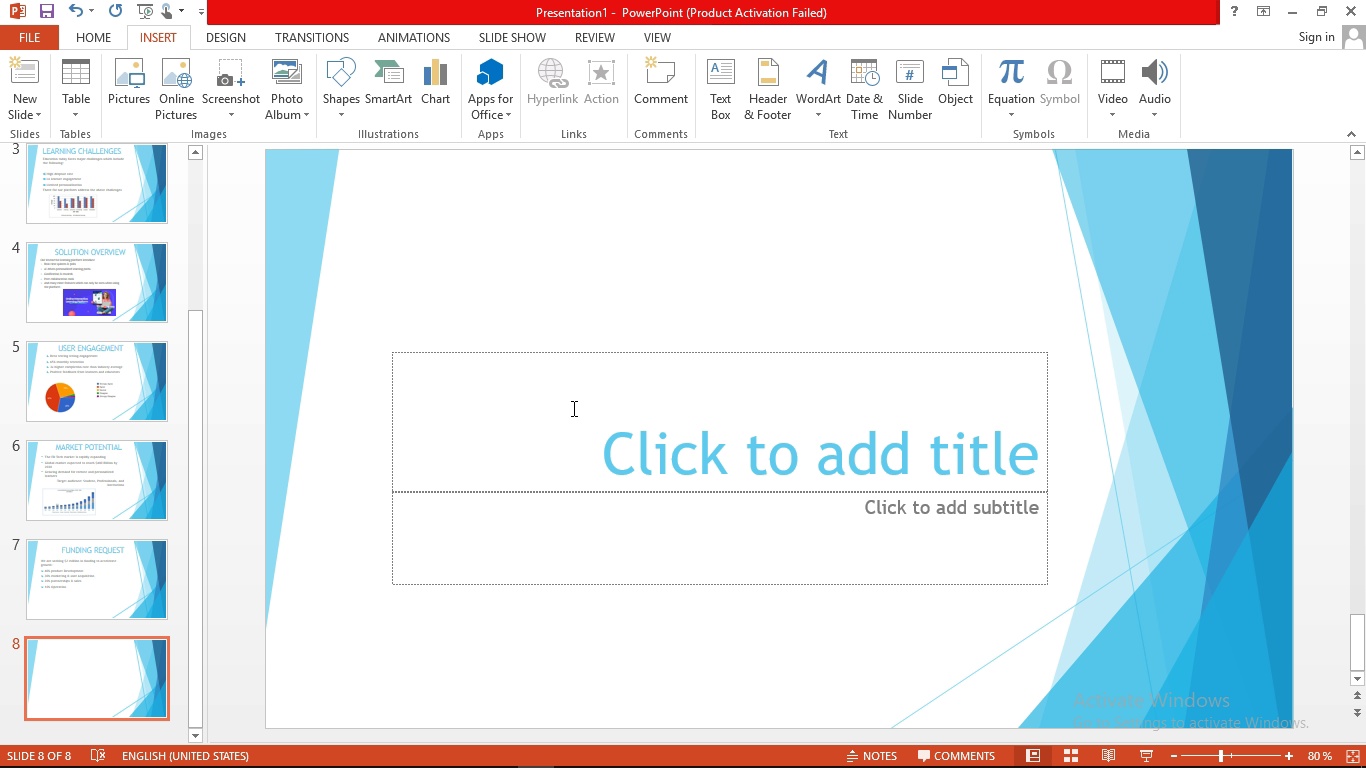 
left_click([574, 409])
 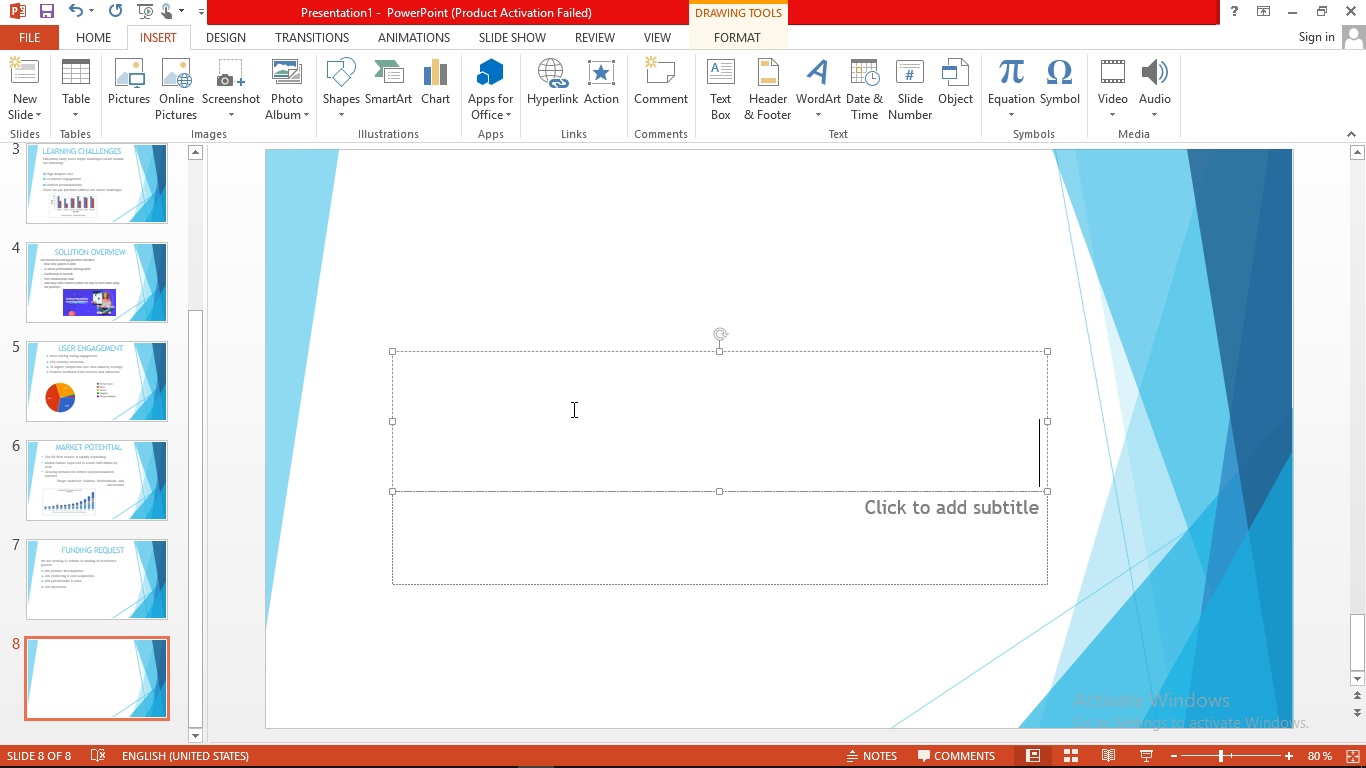 
type(closing & call to action )
 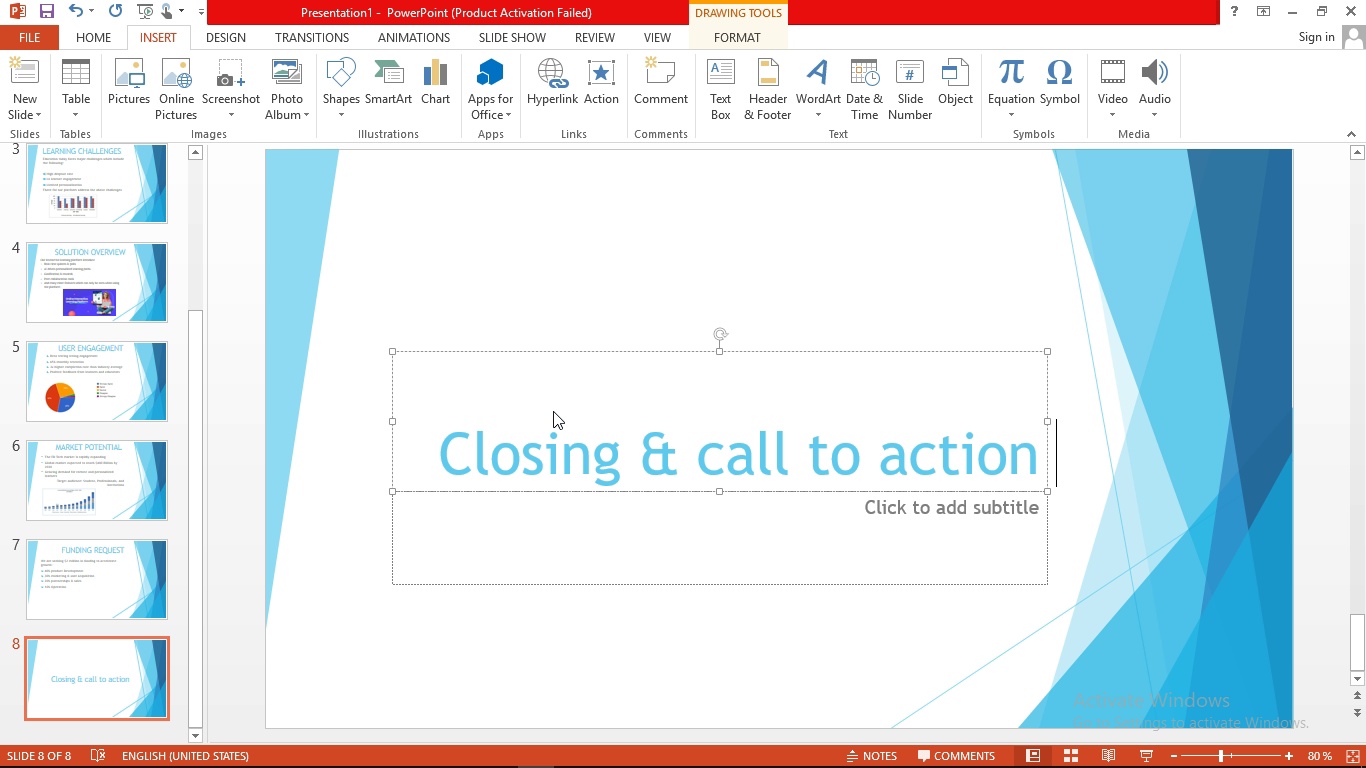 
left_click([688, 567])
 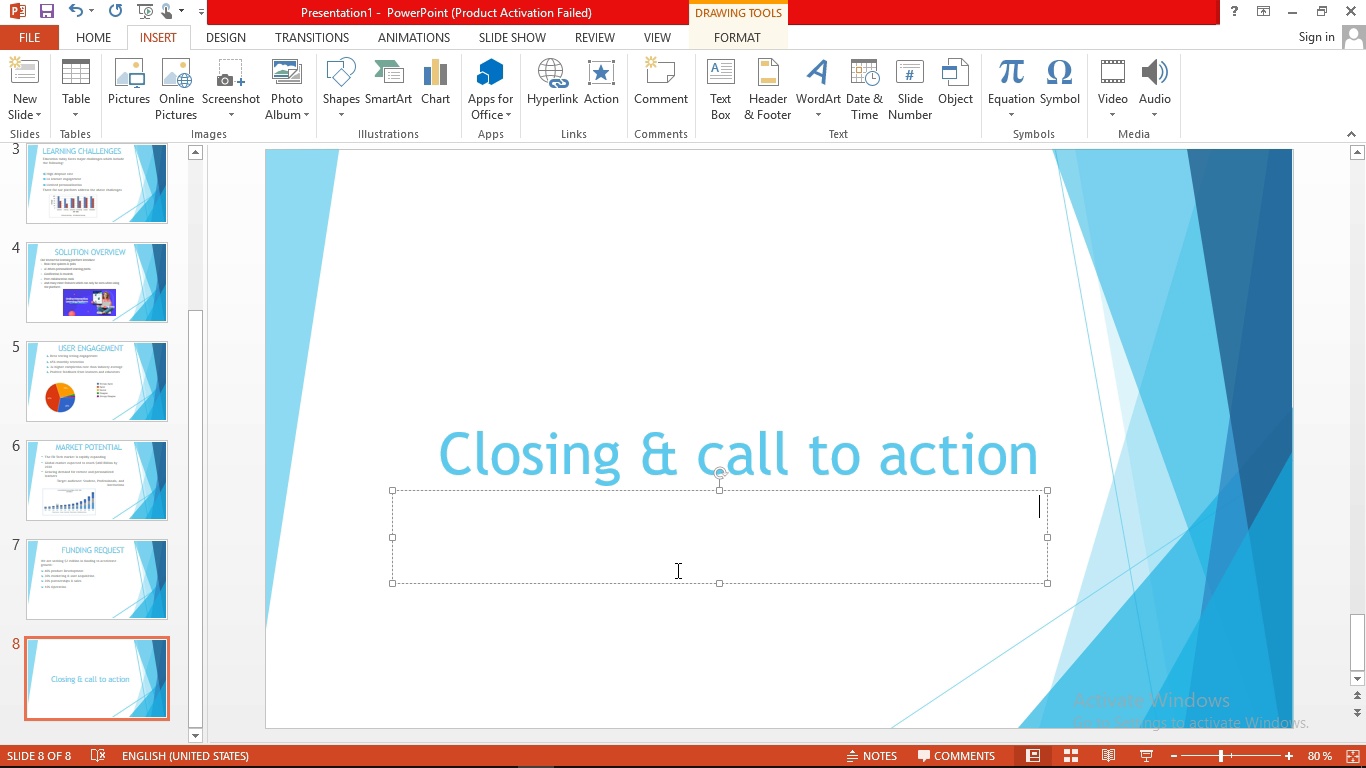 
type(join us in shaping the future of learning )
 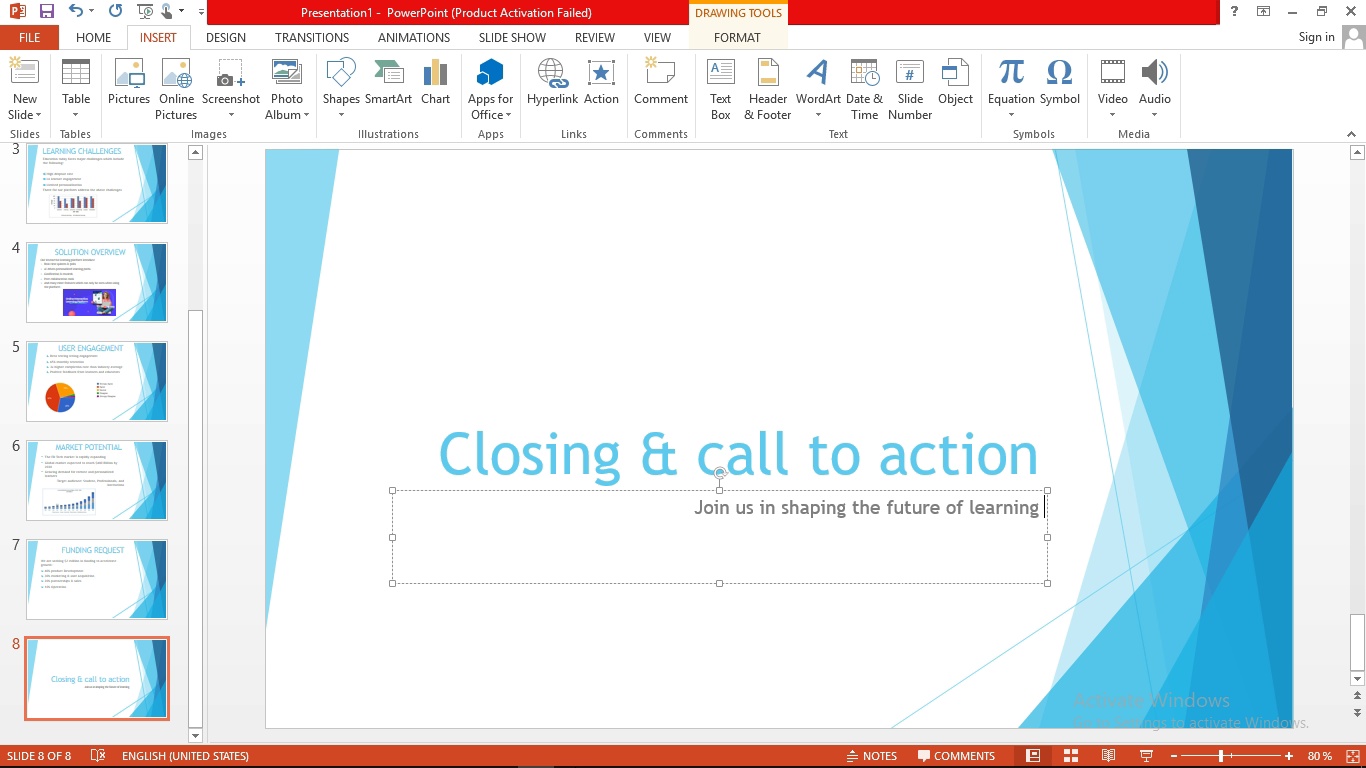 
left_click([505, 750])